 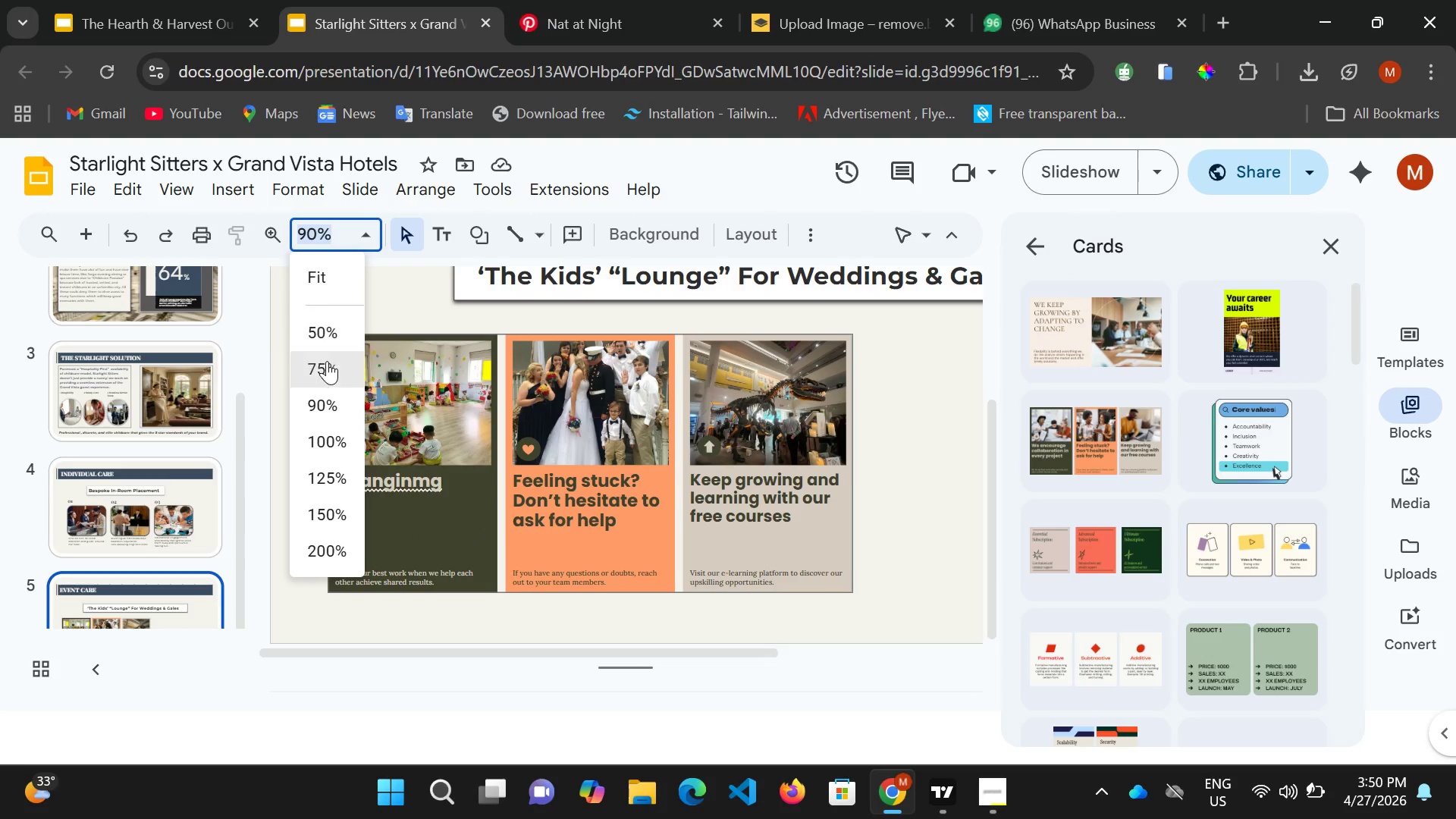 
left_click([330, 336])
 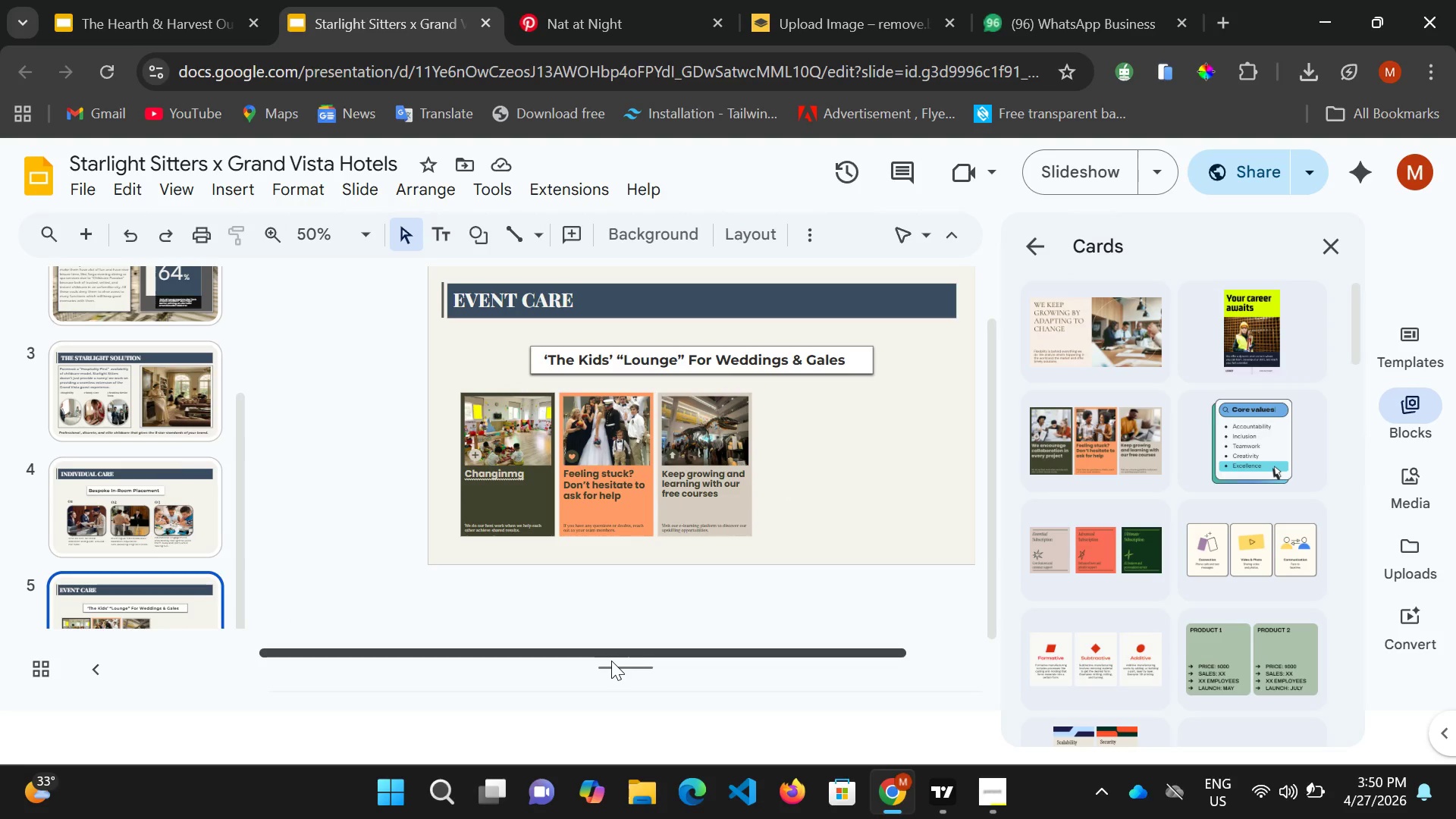 
left_click_drag(start_coordinate=[612, 659], to_coordinate=[713, 667])
 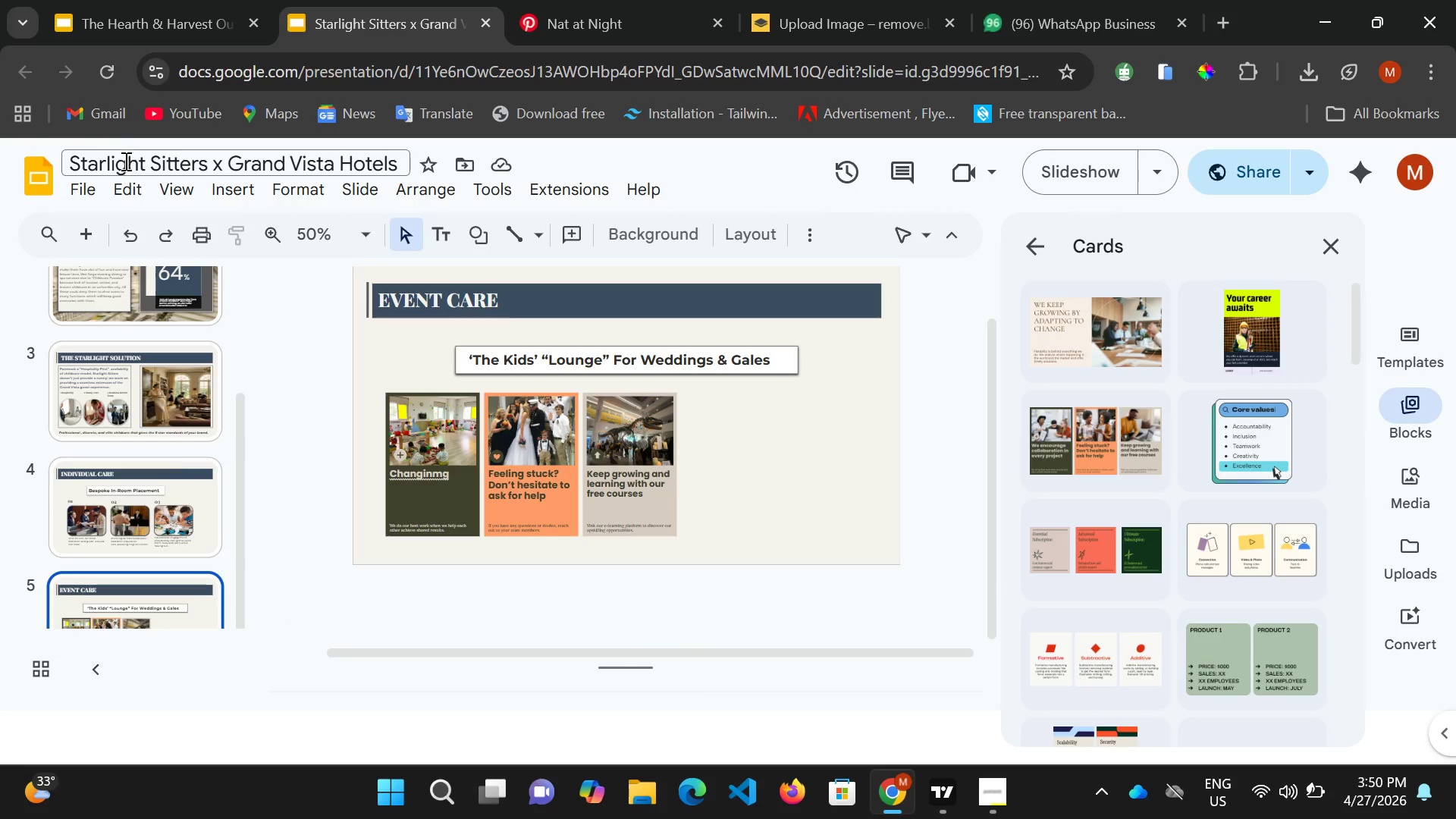 
left_click([88, 188])
 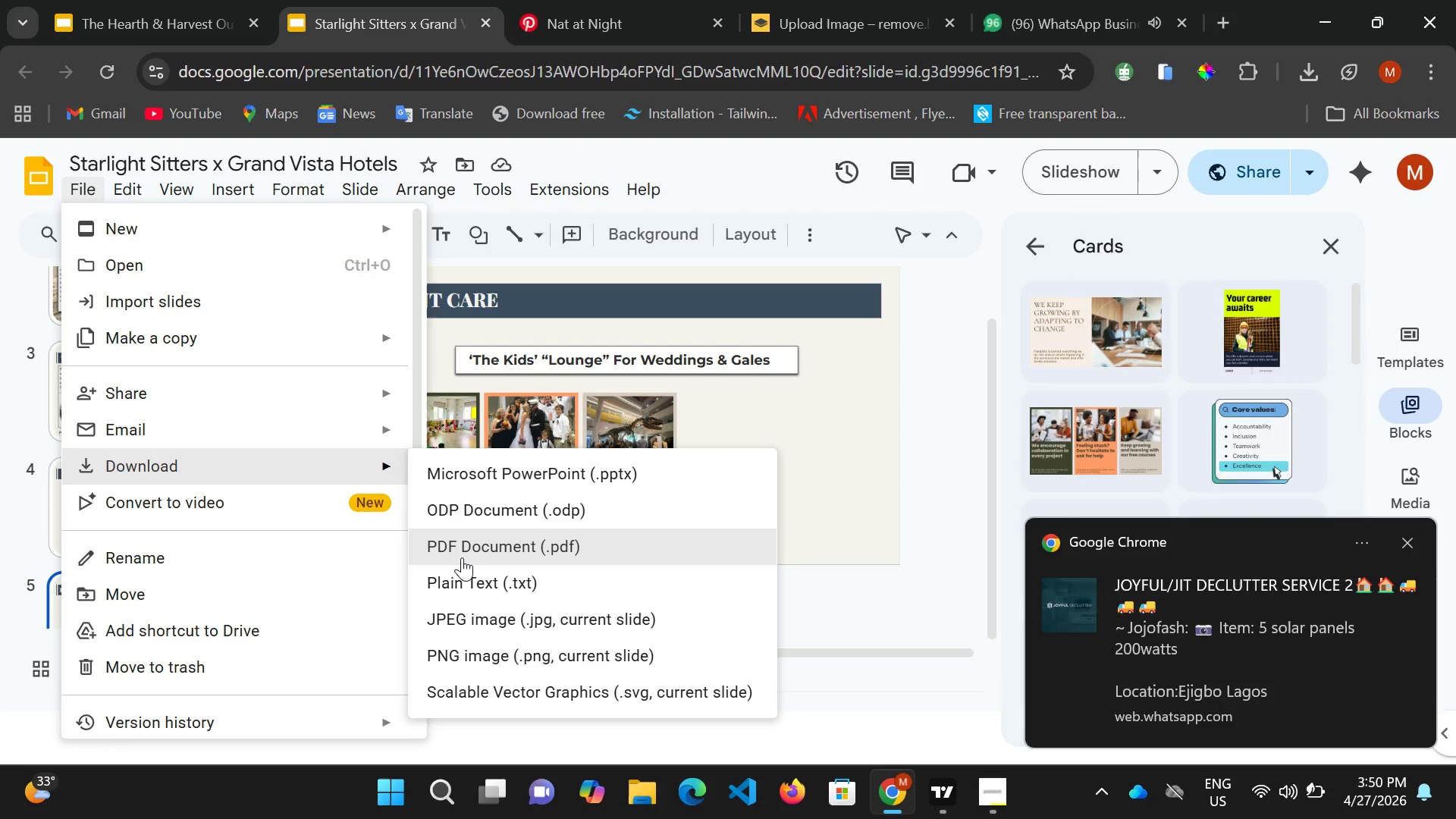 
wait(6.91)
 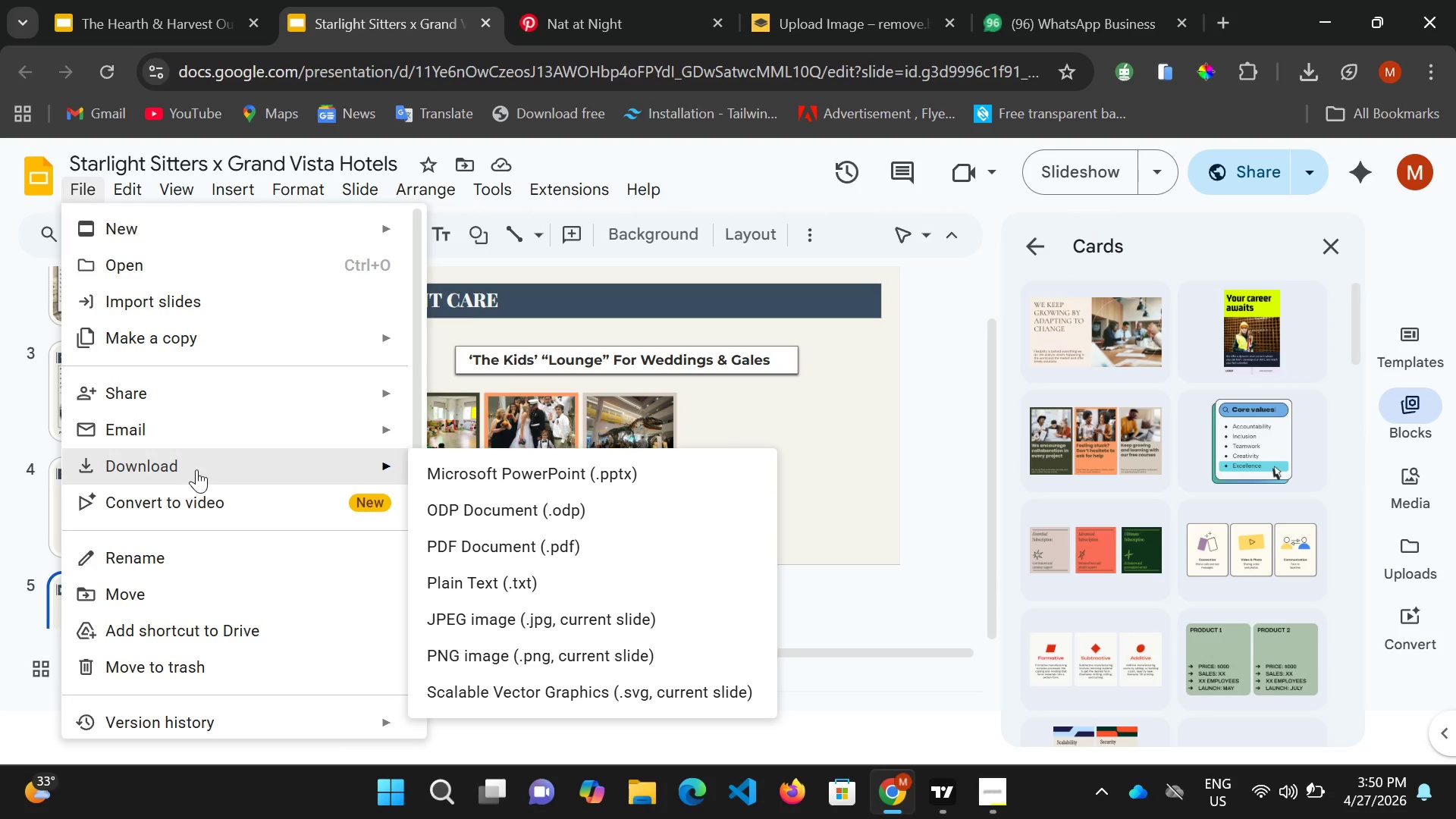 
left_click([462, 557])
 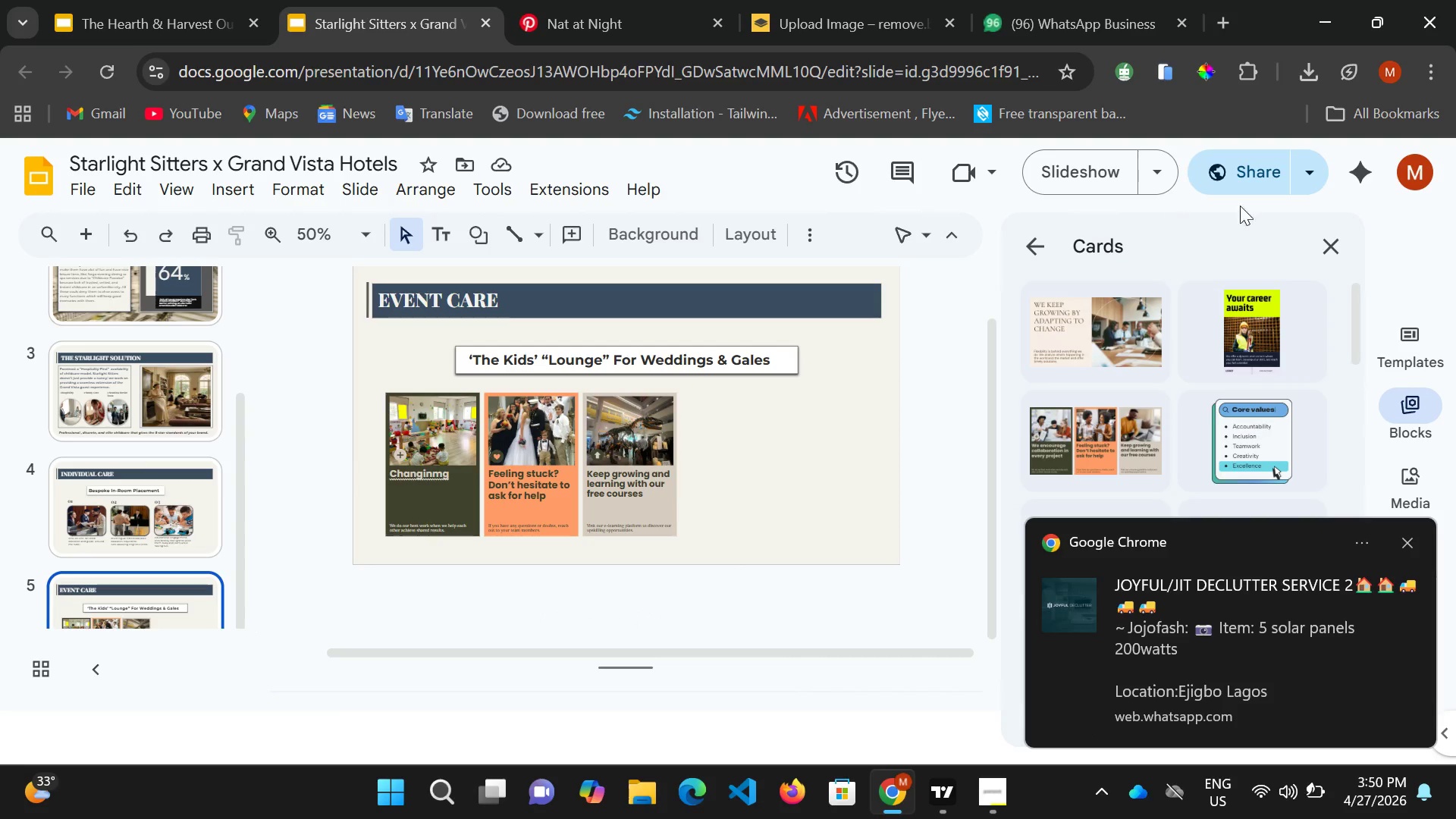 